 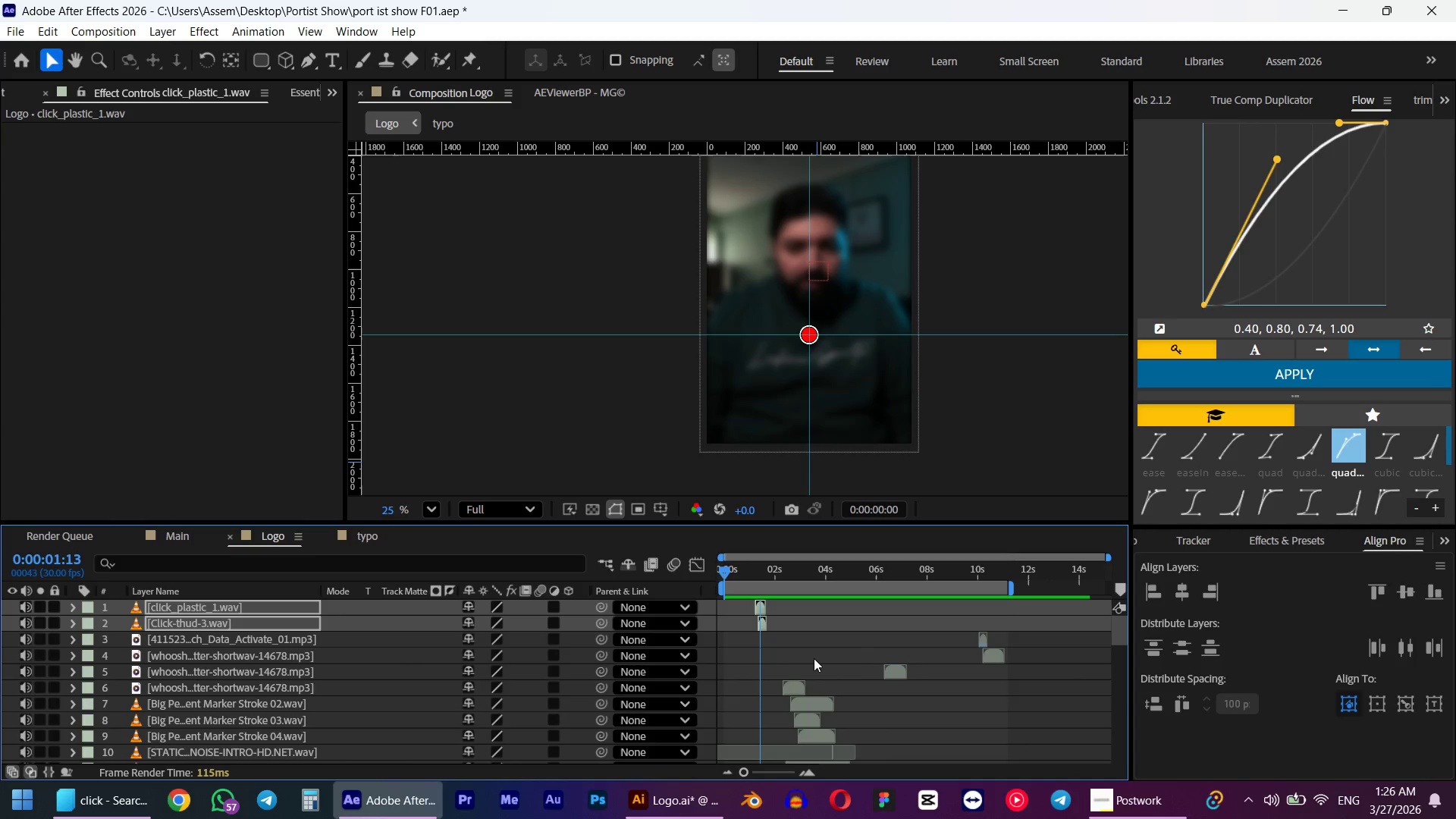 
key(Control+Shift+Z)
 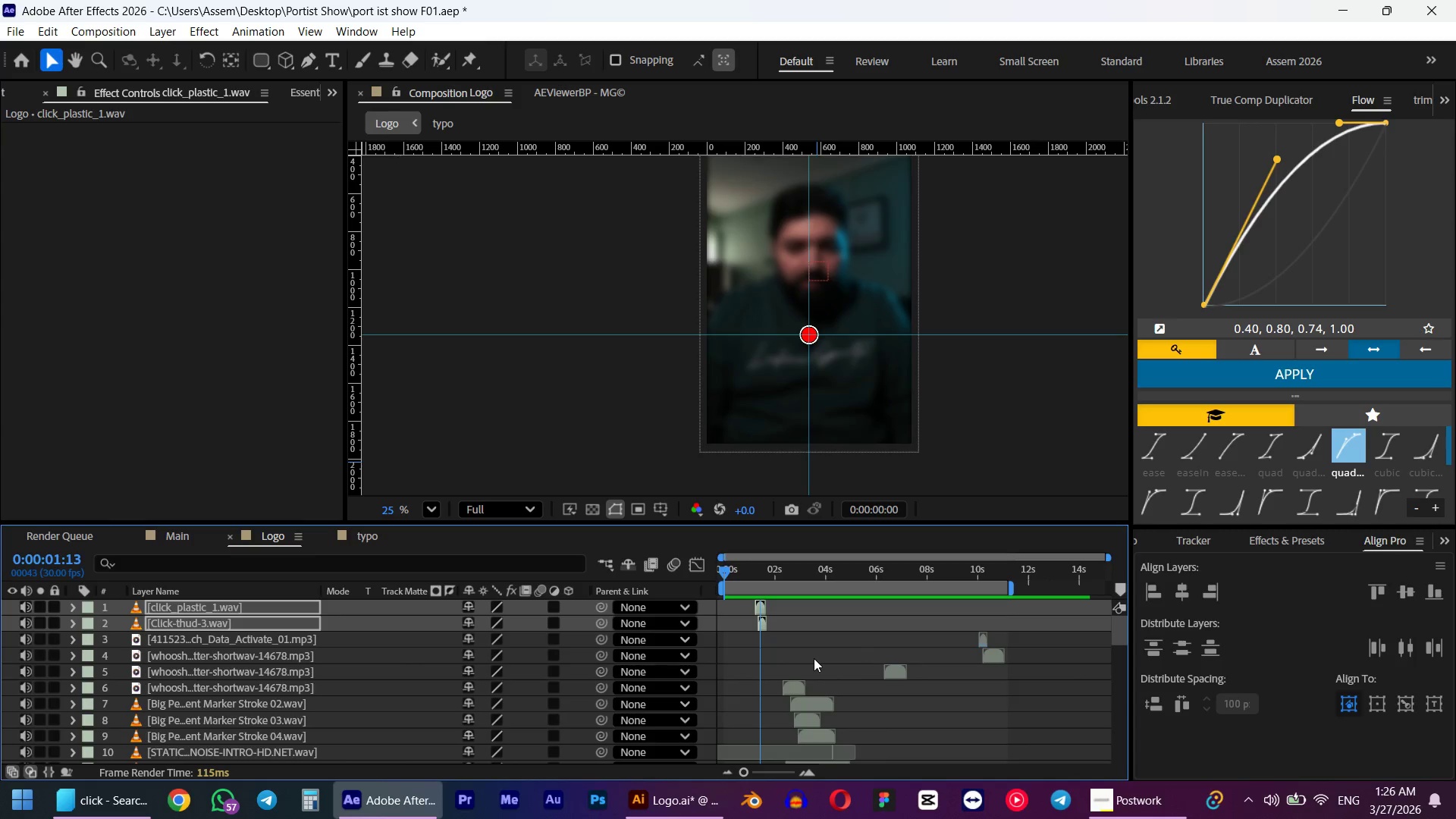 
key(Control+Z)
 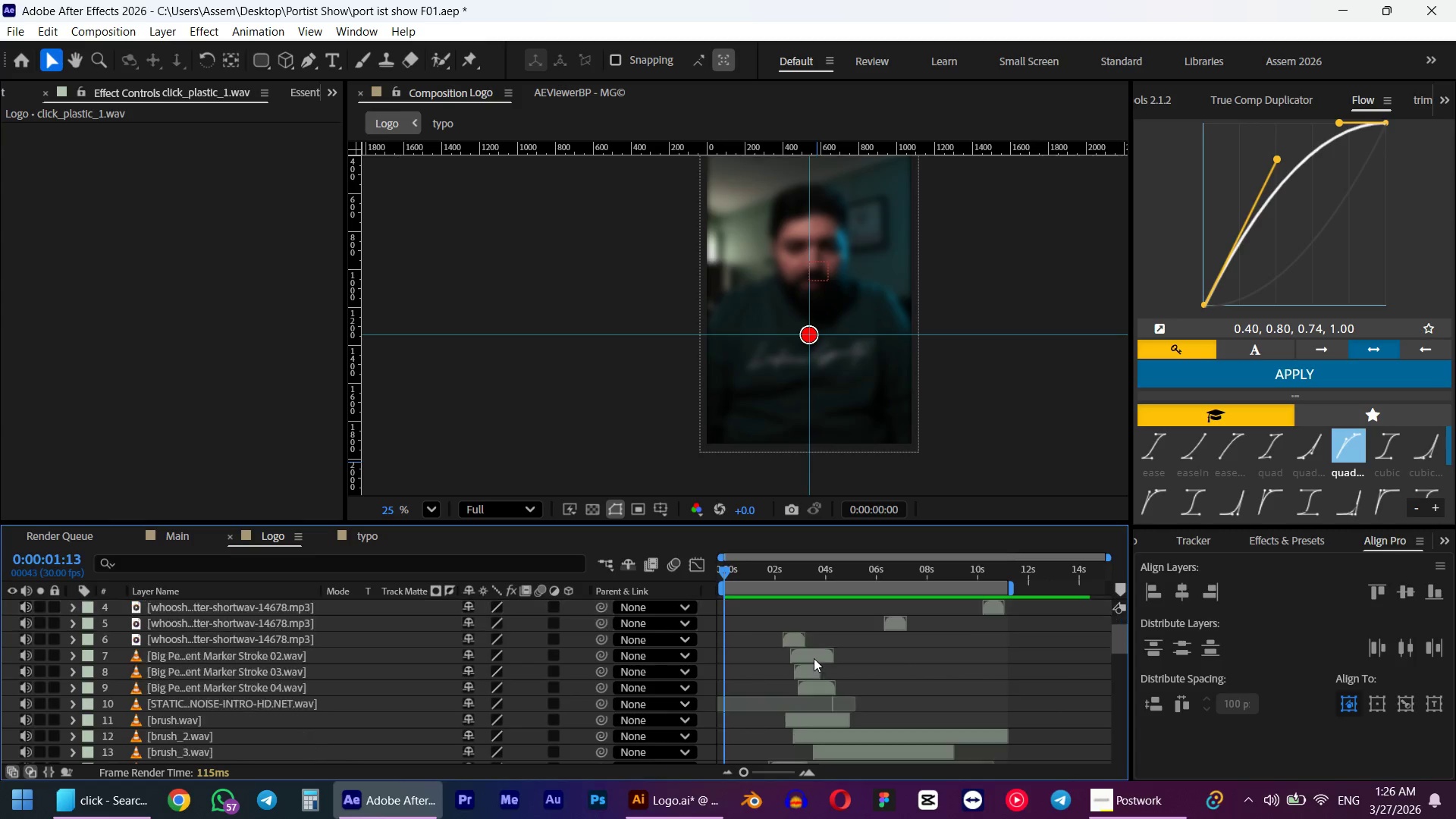 
scroll: coordinate [799, 673], scroll_direction: down, amount: 19.0
 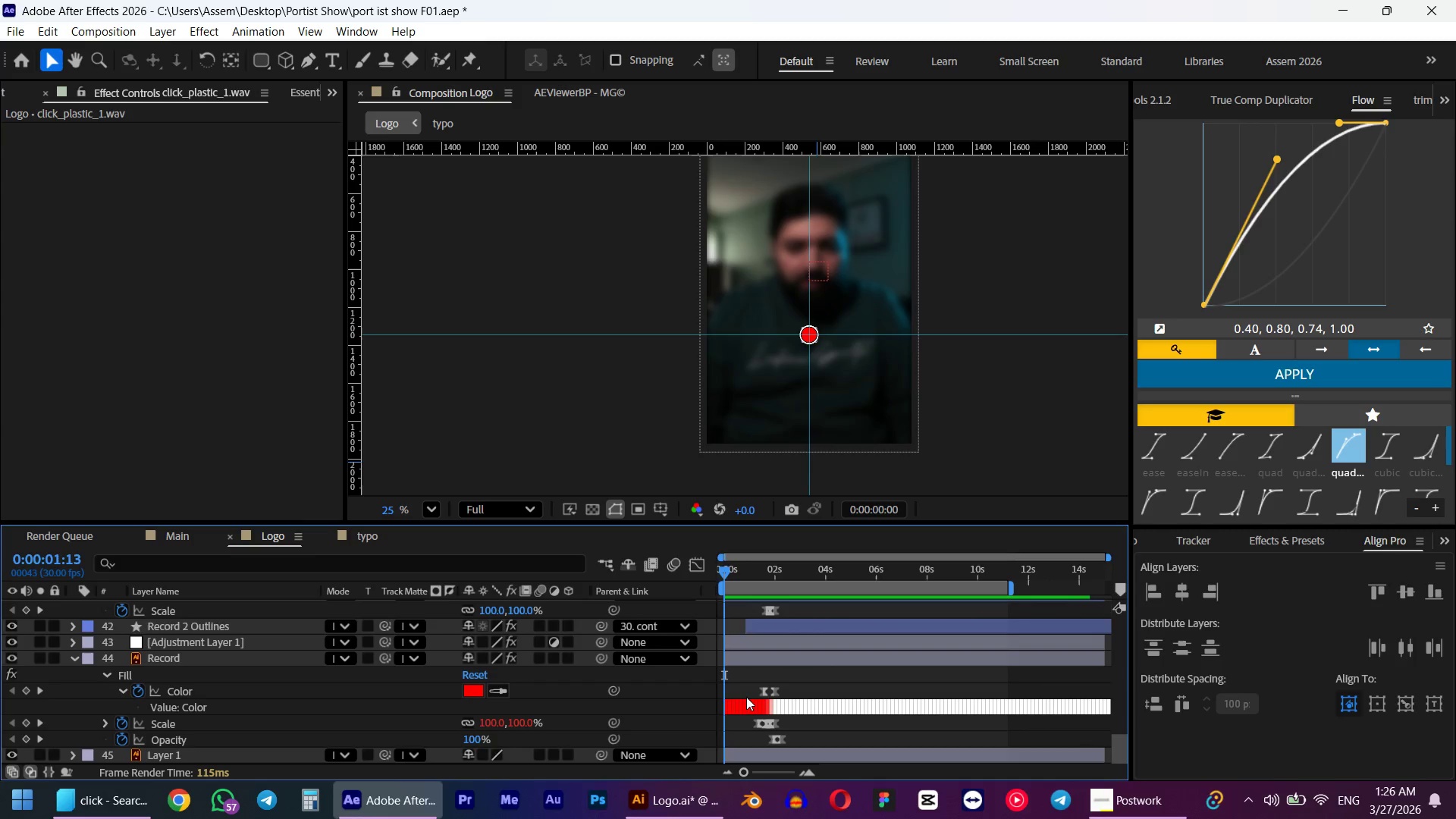 
hold_key(key=AltLeft, duration=0.38)
hold_key(key=ShiftLeft, duration=0.42)
scroll: coordinate [791, 713], scroll_direction: up, amount: 6.0
 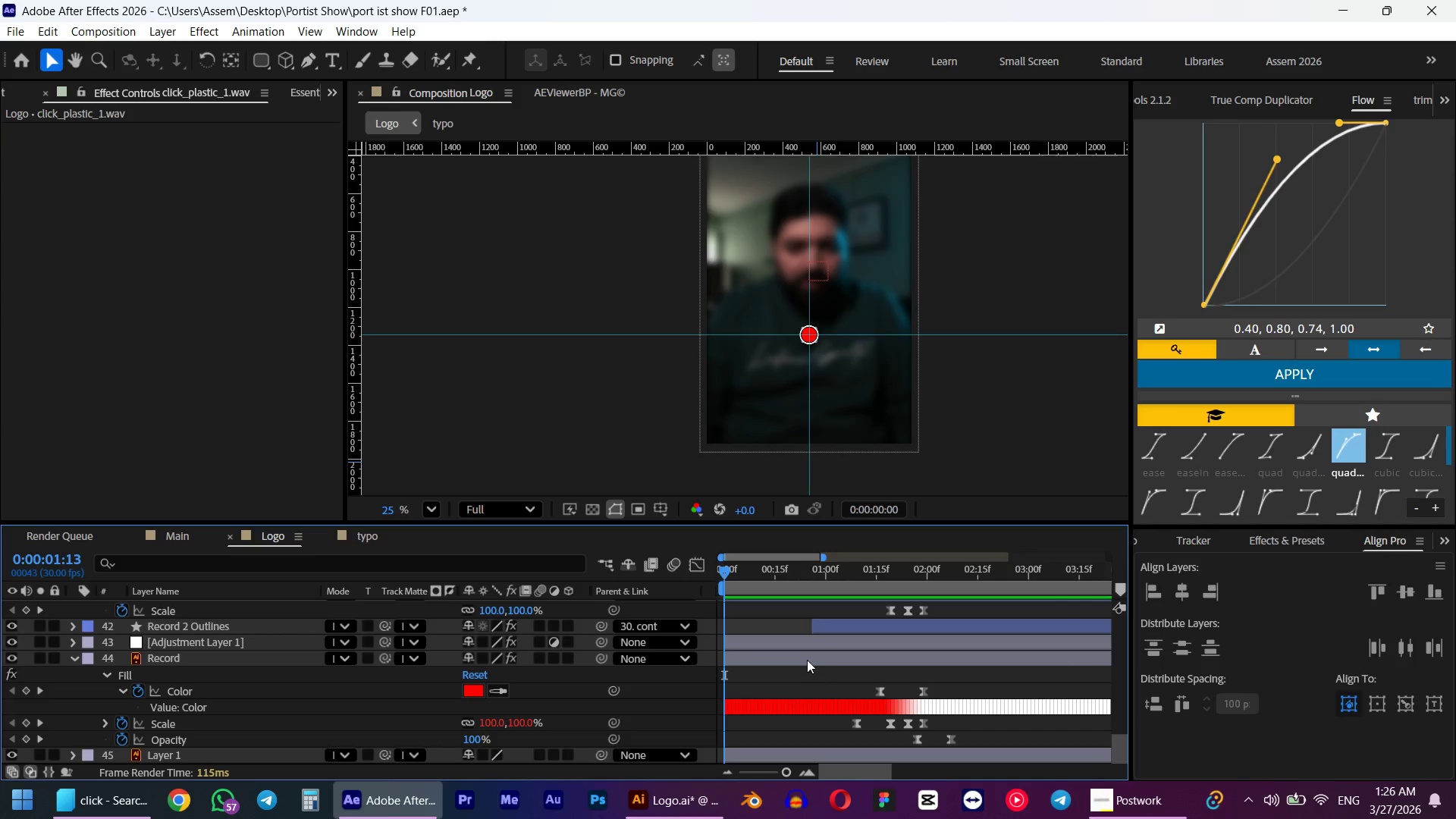 
left_click([807, 656])
 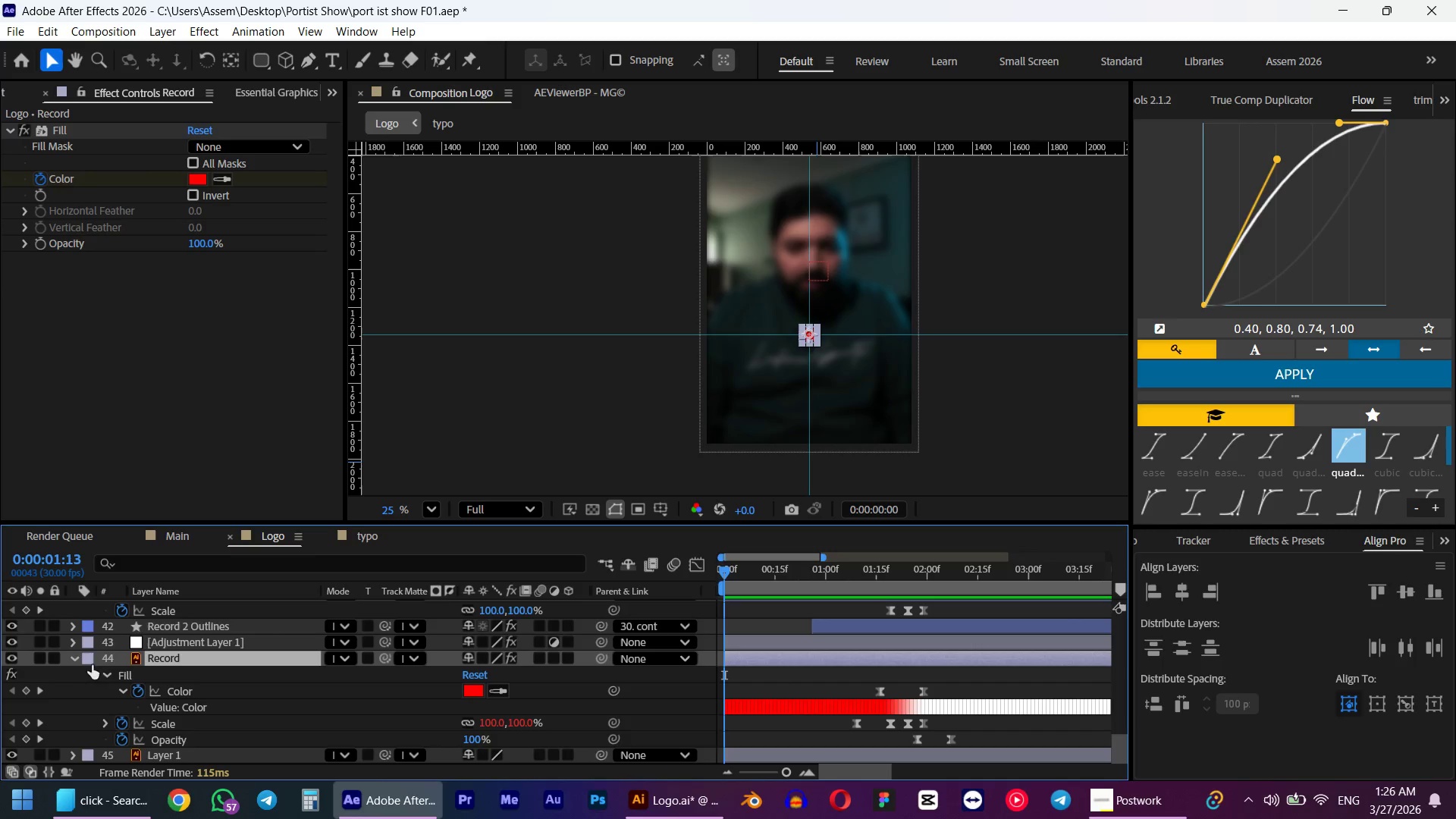 
left_click([71, 661])
 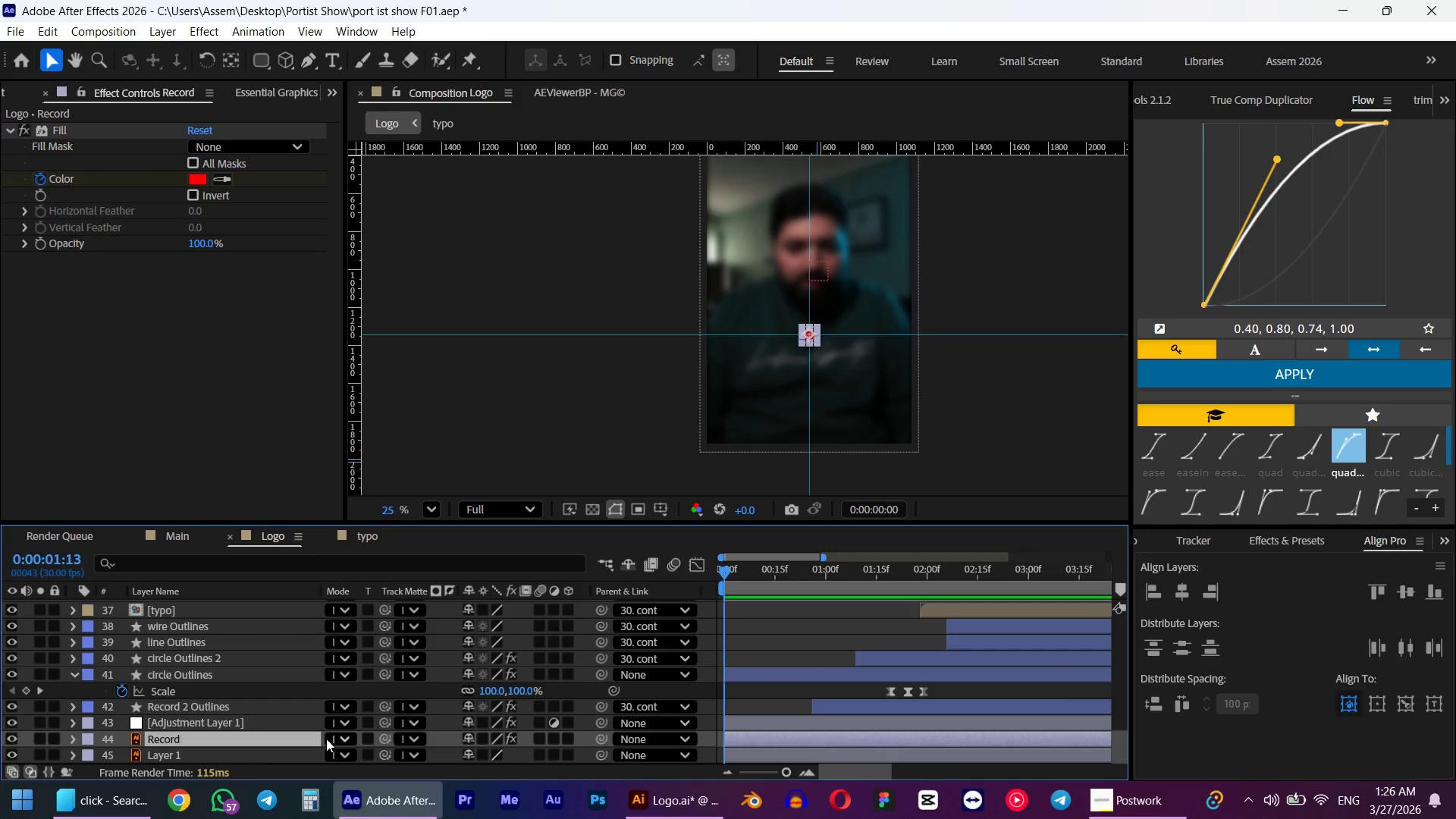 
scroll: coordinate [326, 739], scroll_direction: down, amount: 4.0
 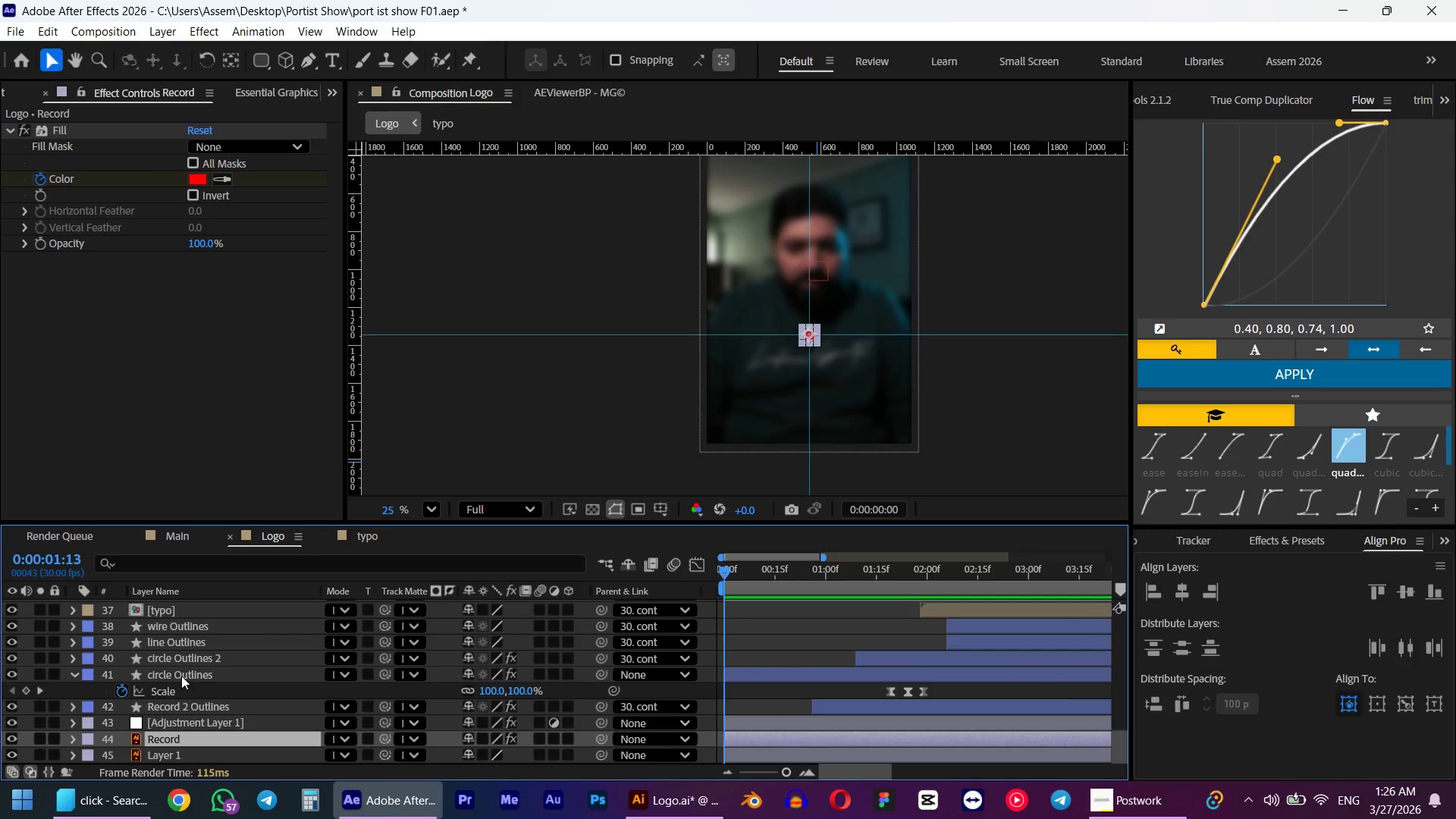 
left_click_drag(start_coordinate=[181, 675], to_coordinate=[172, 736])
 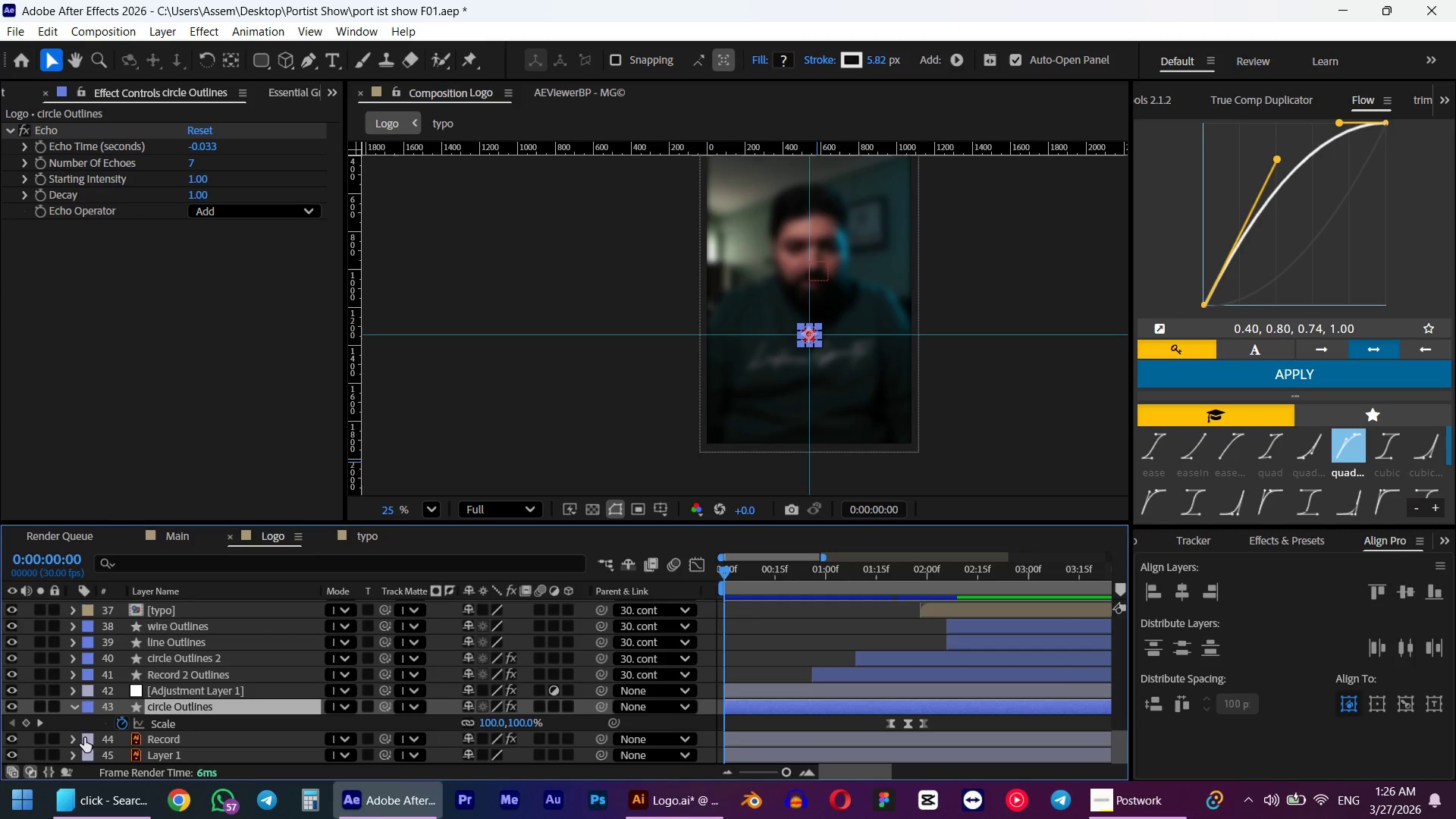 
left_click([74, 739])
 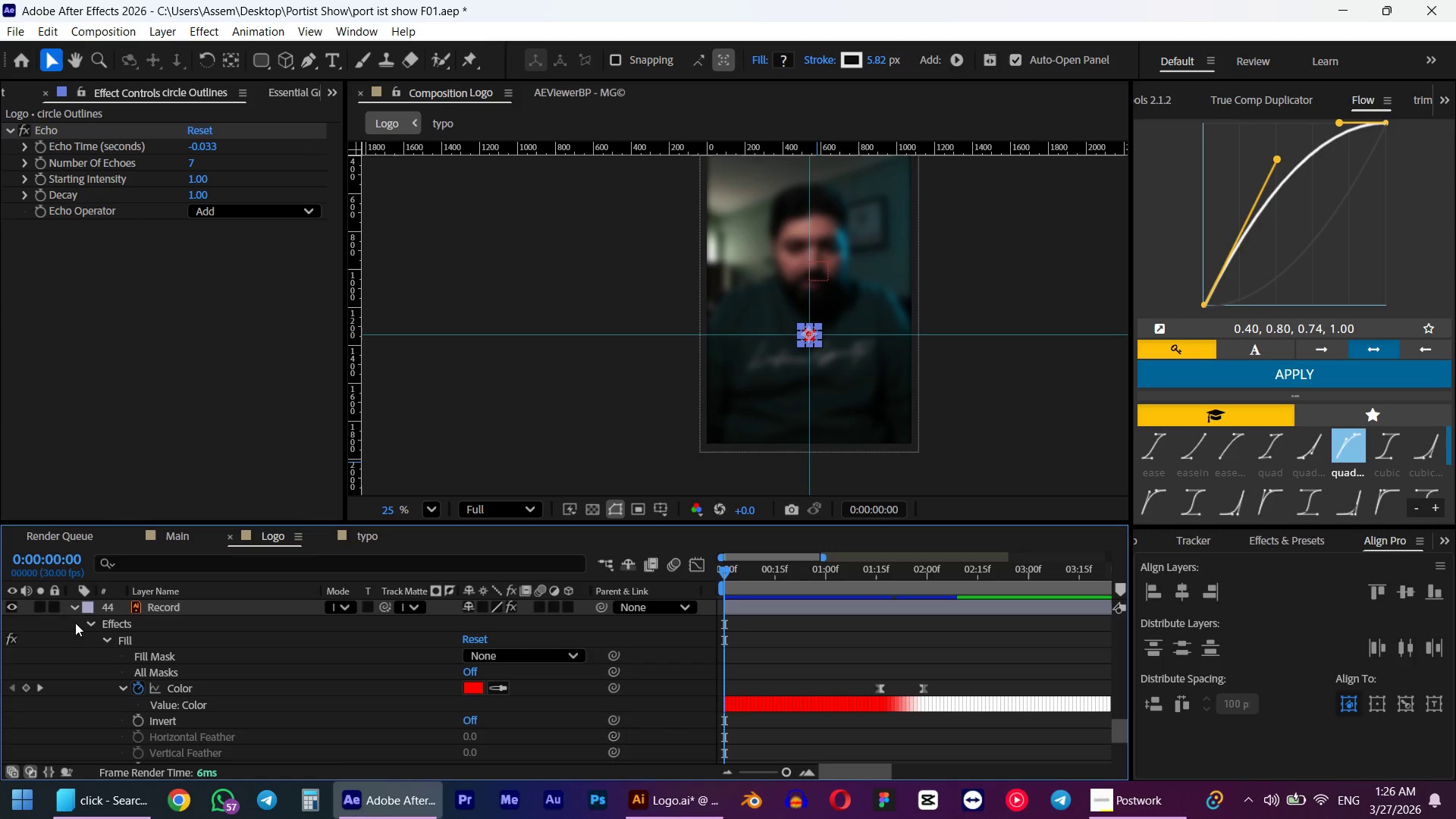 
left_click([75, 609])
 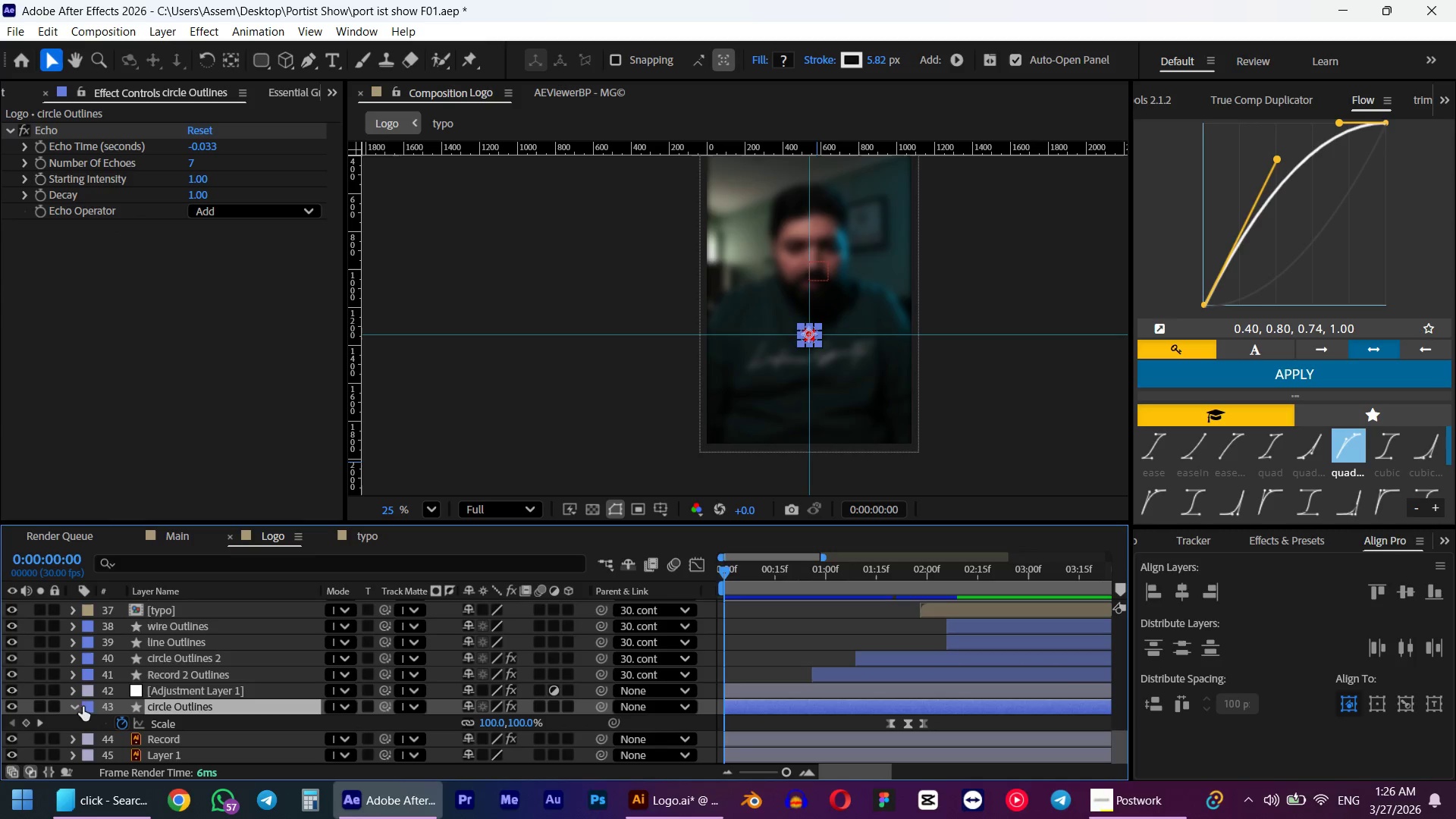 
left_click([74, 705])
 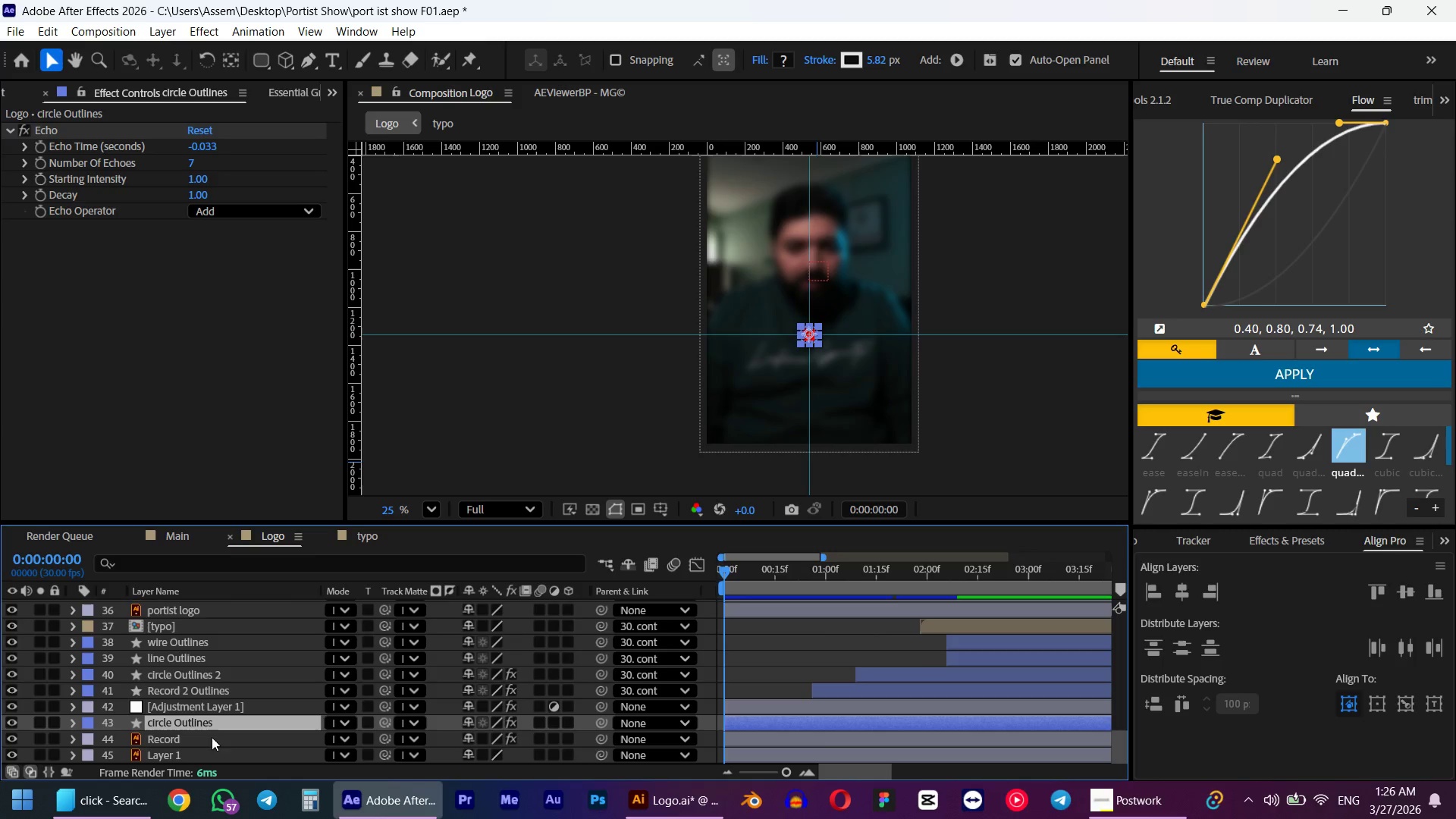 
left_click([183, 710])
 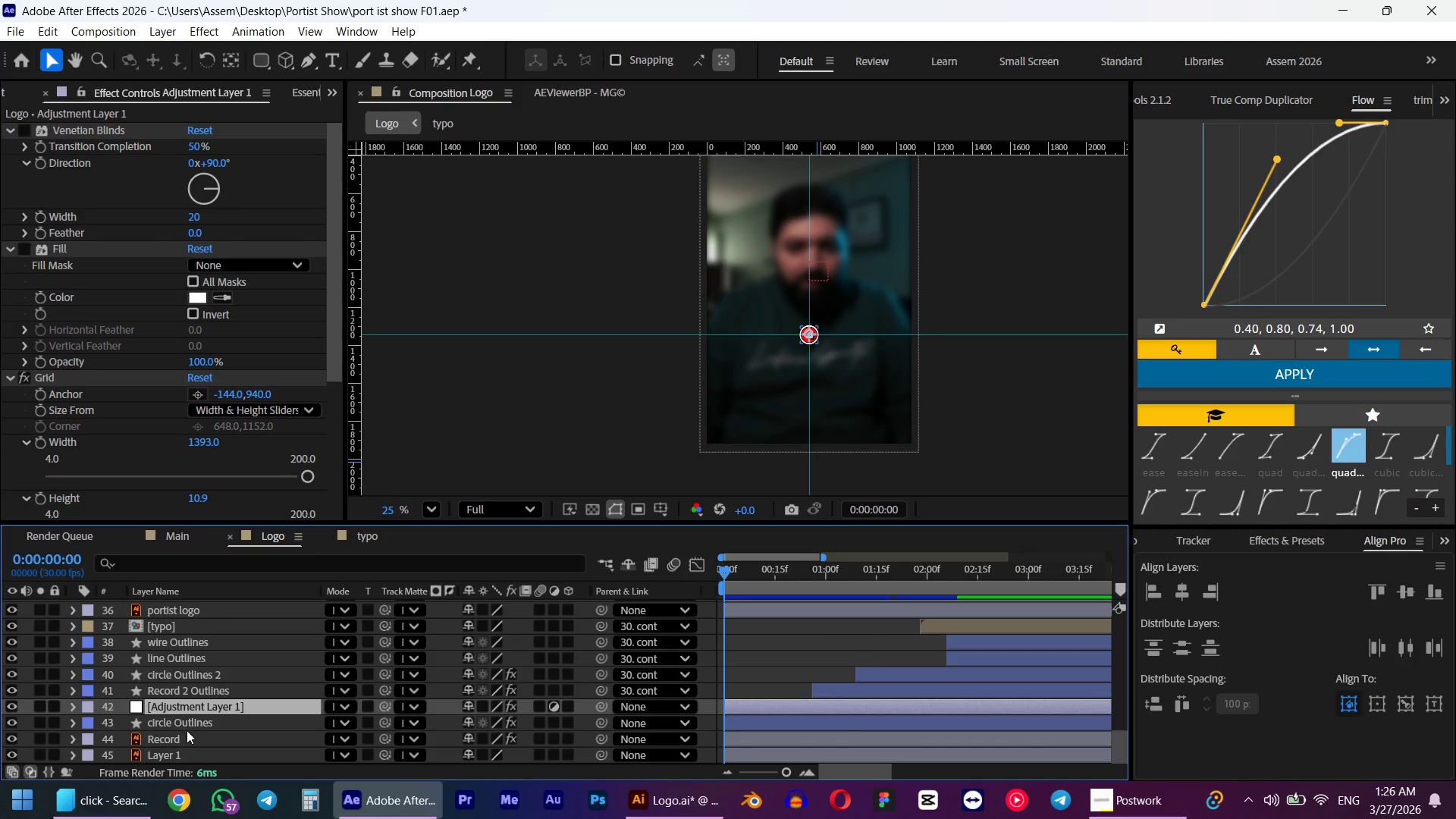 
hold_key(key=ShiftLeft, duration=0.34)
left_click([182, 739])
 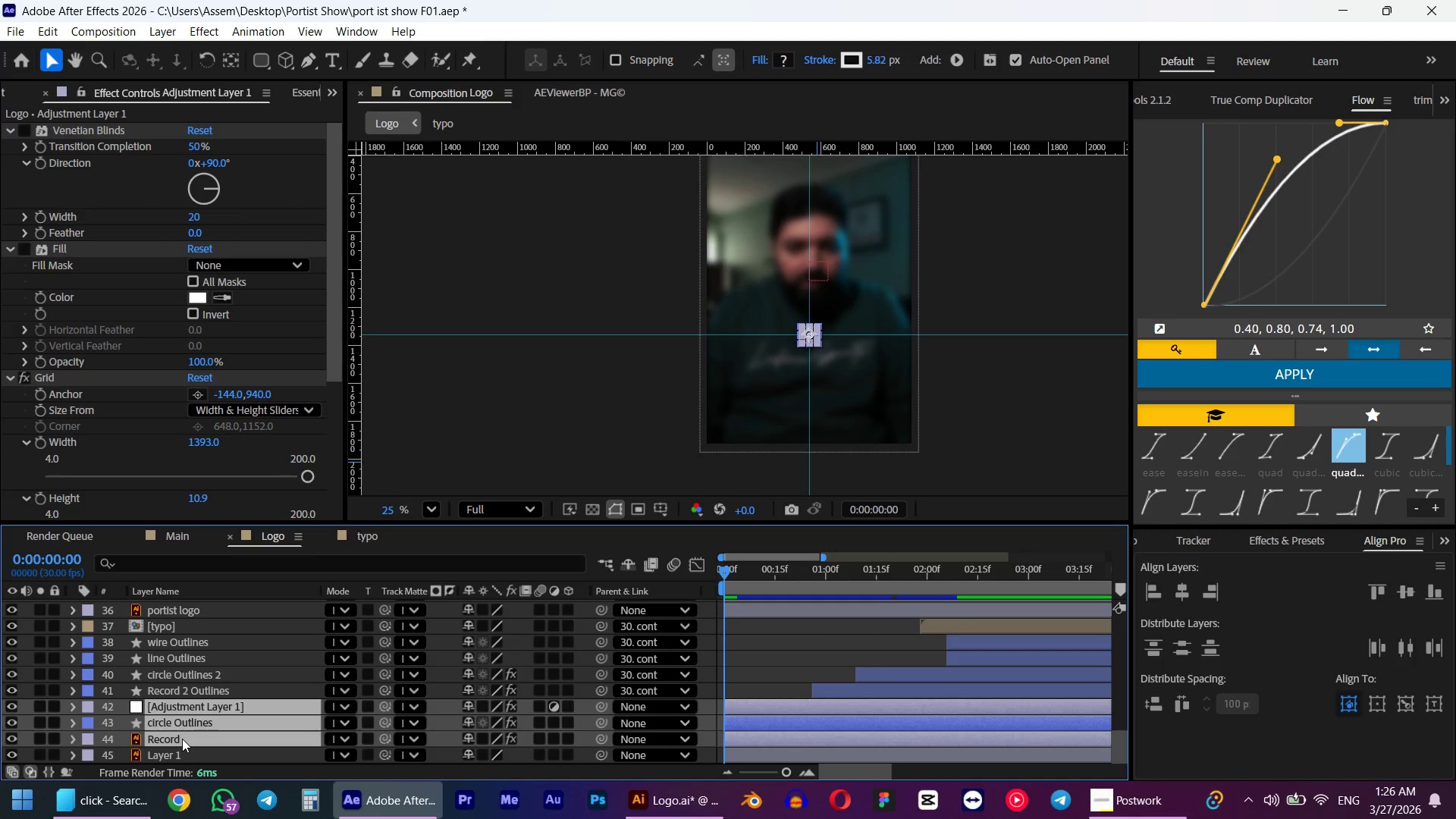 
key(Control+Shift+N)
 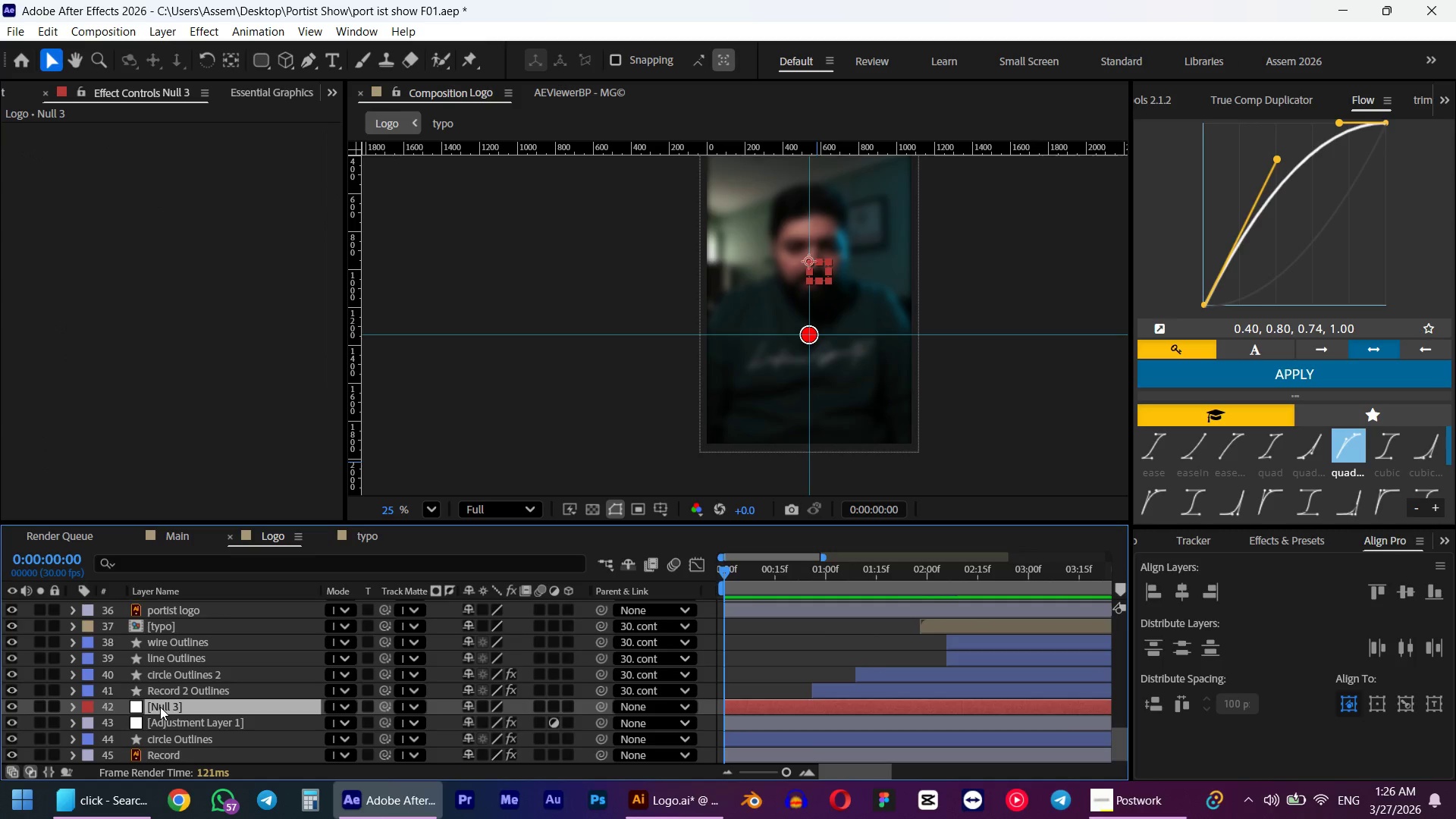 
key(Enter)
 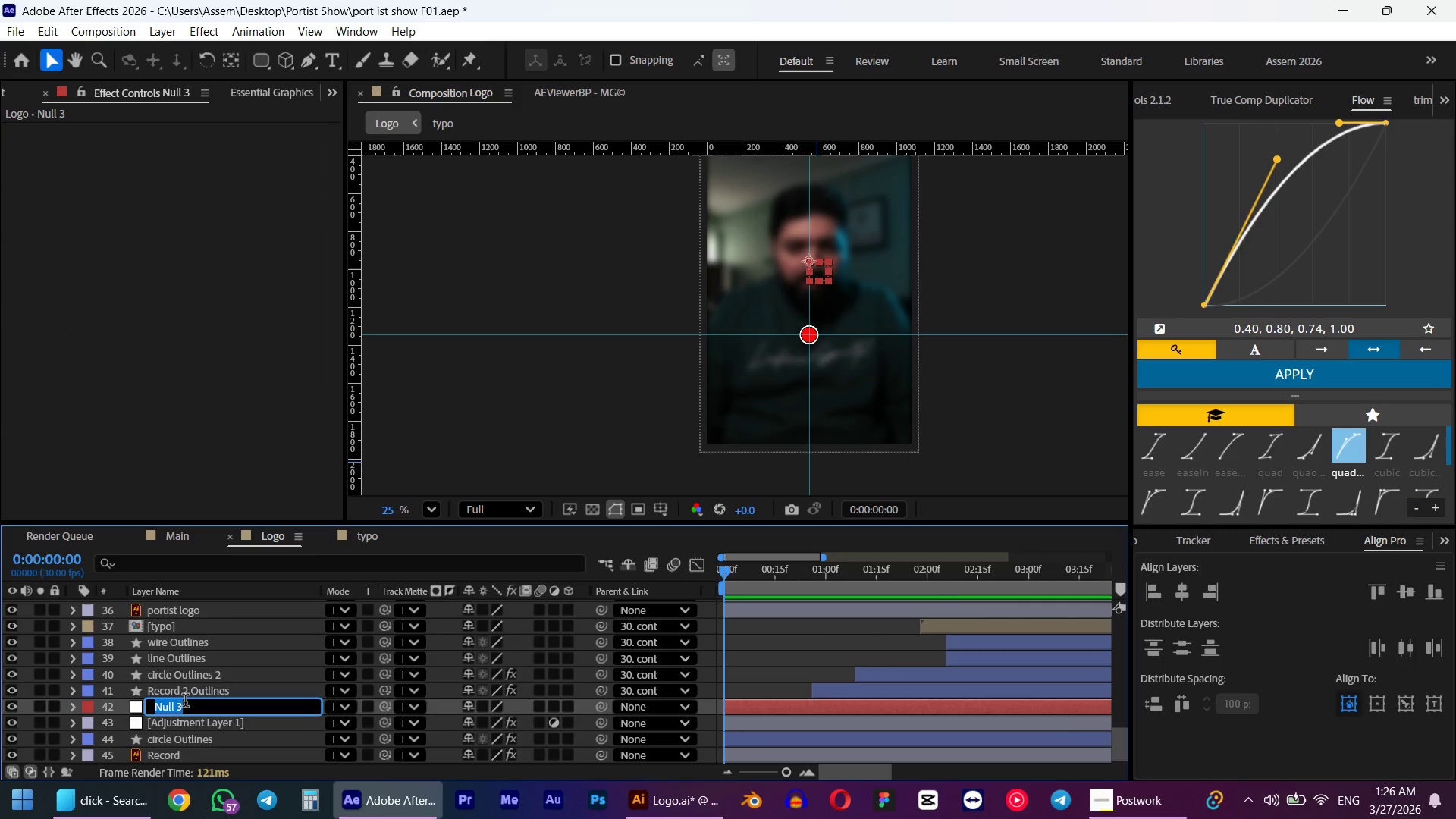 
type(cont 02)
key(NumpadEnter)
 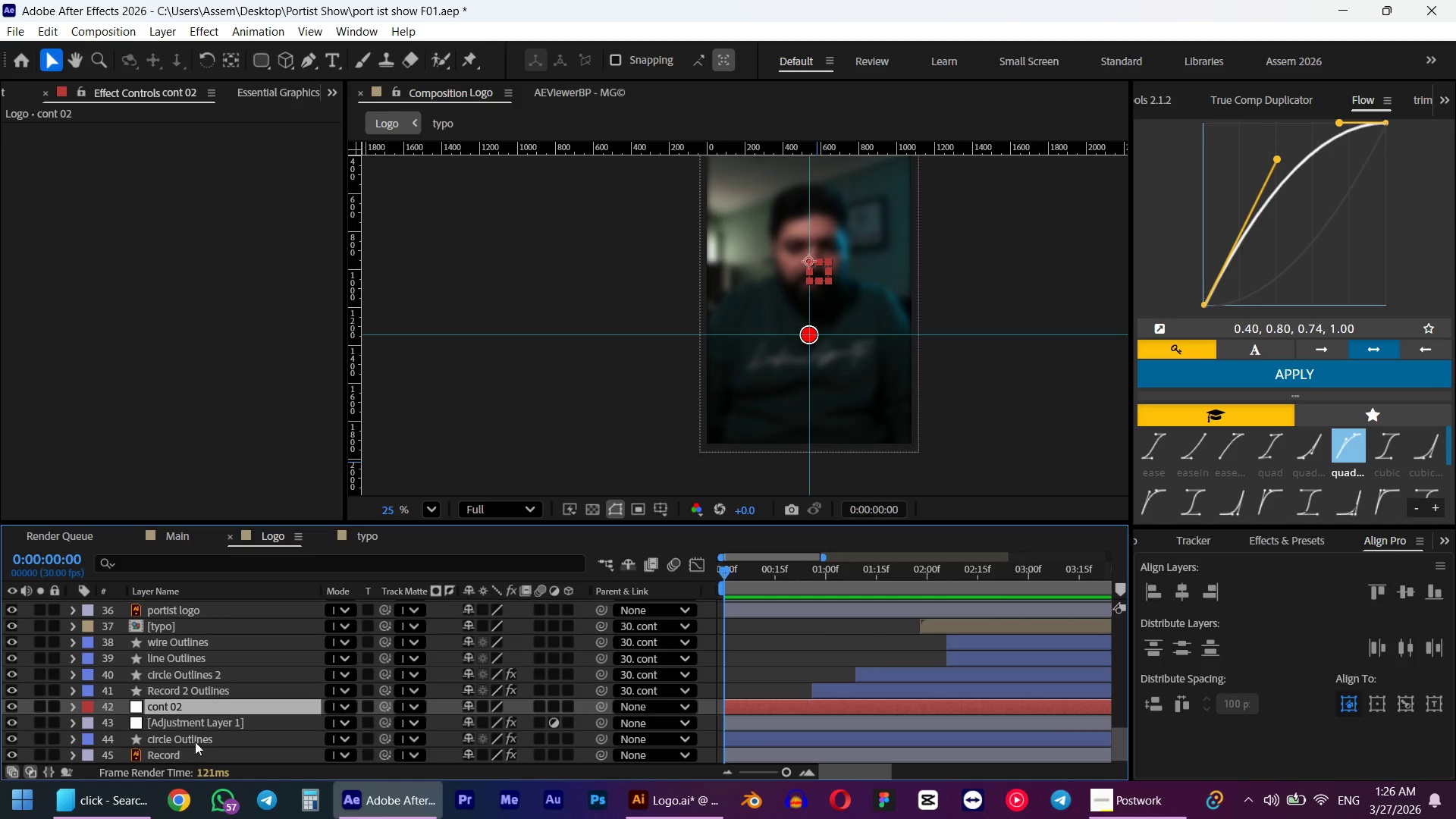 
left_click([182, 756])
 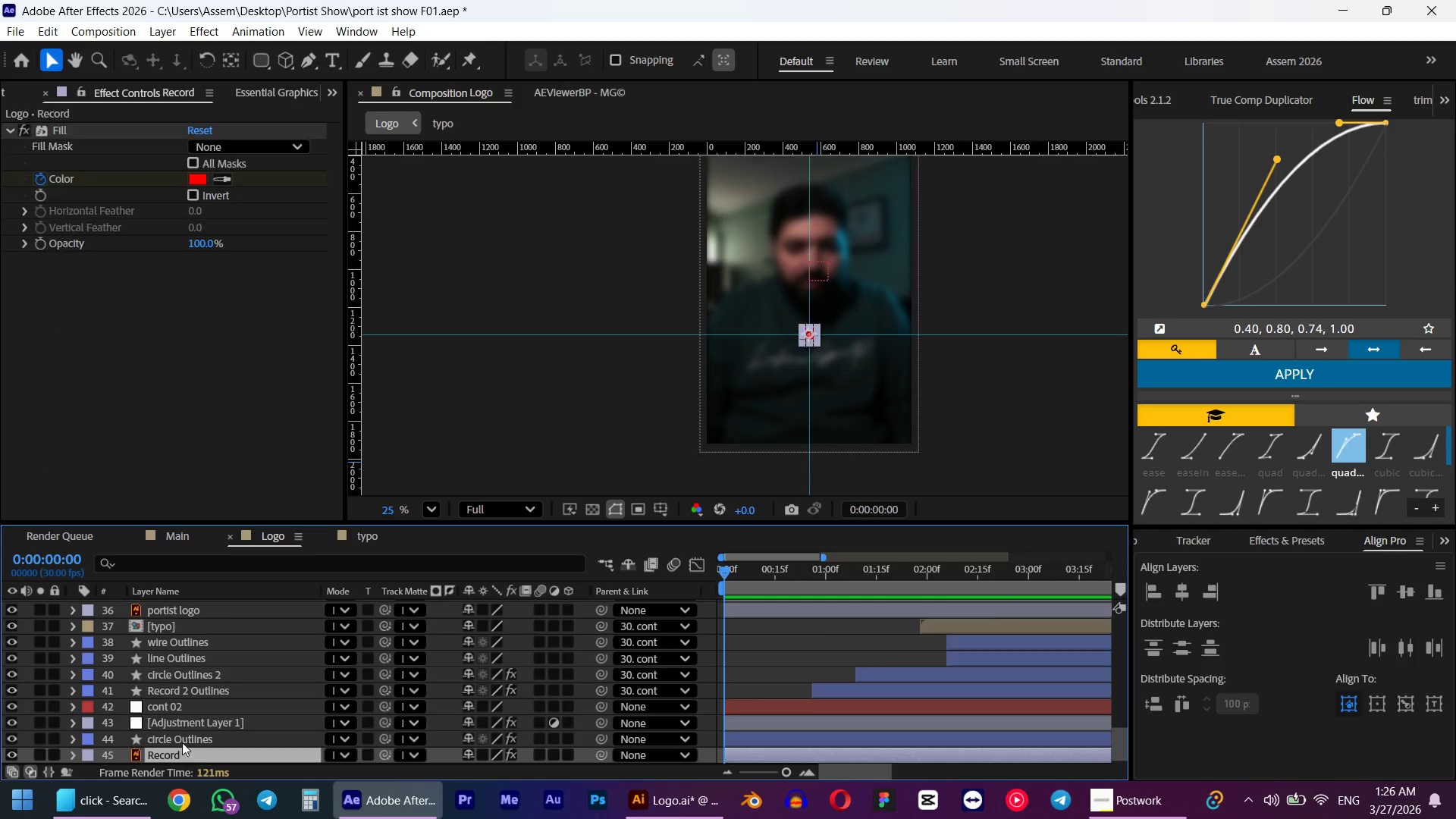 
hold_key(key=ShiftLeft, duration=0.39)
double_click([182, 726])
 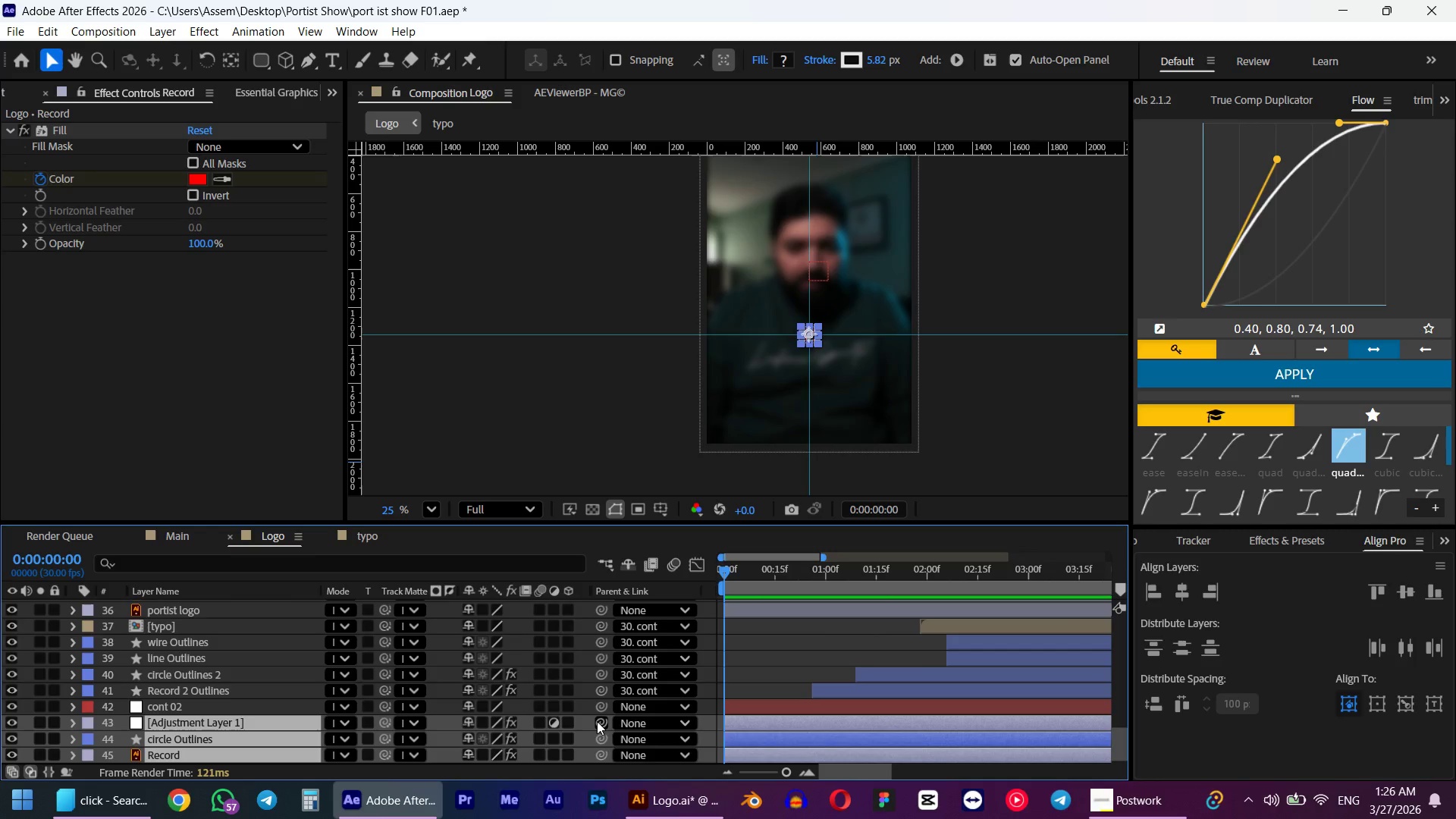 
left_click_drag(start_coordinate=[597, 721], to_coordinate=[233, 703])
 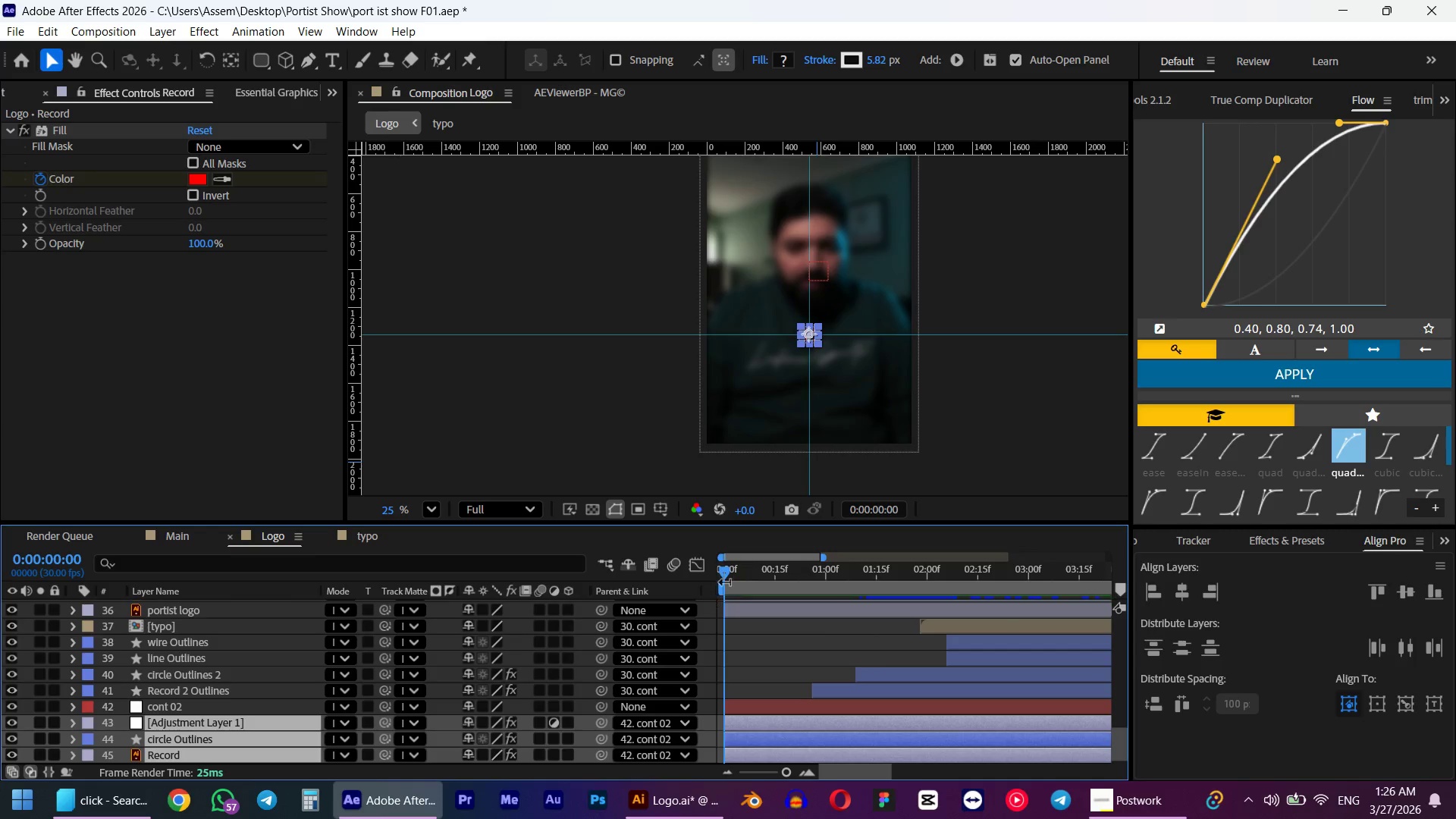 
left_click_drag(start_coordinate=[724, 570], to_coordinate=[880, 592])
 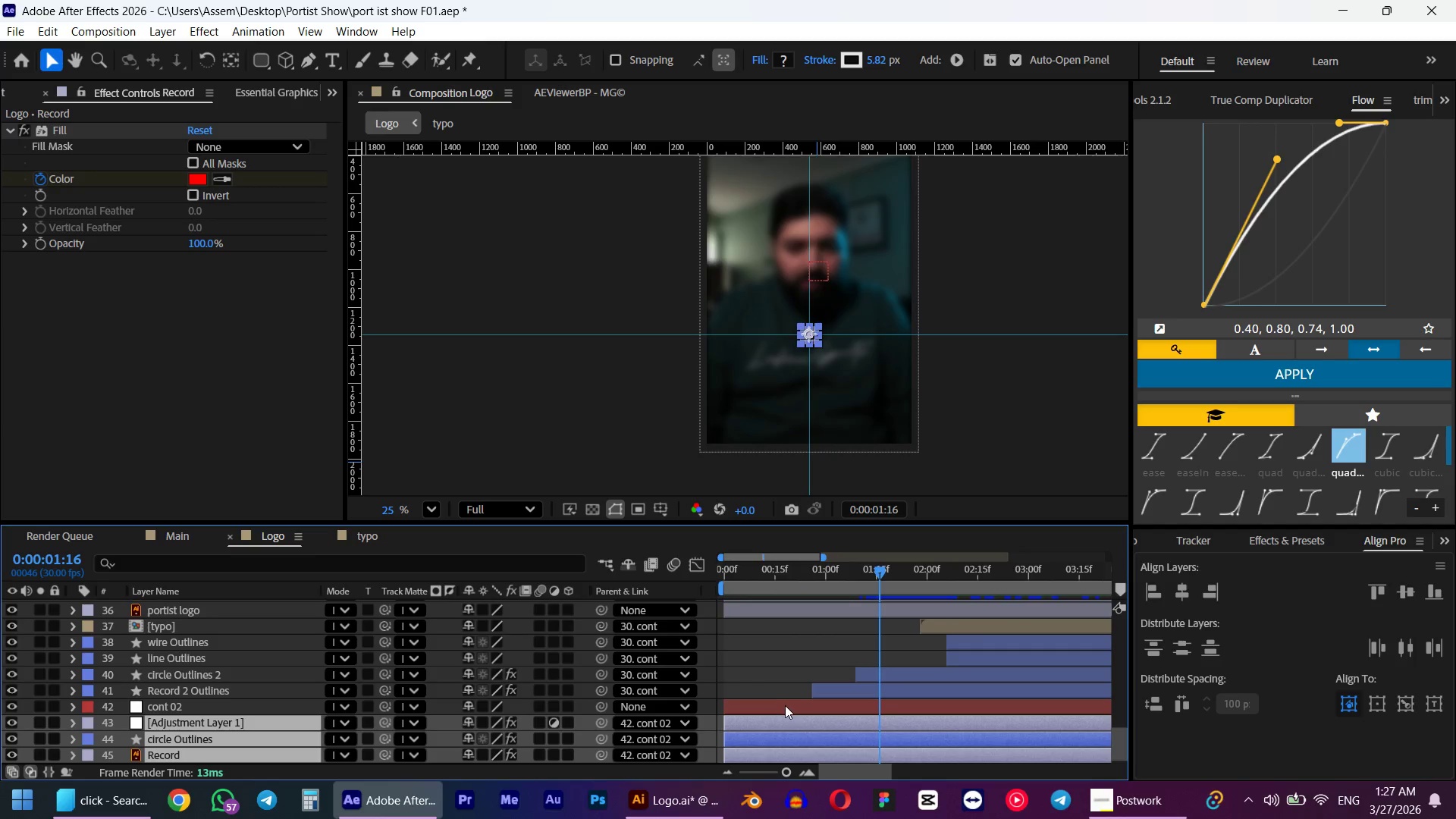 
left_click([785, 705])
 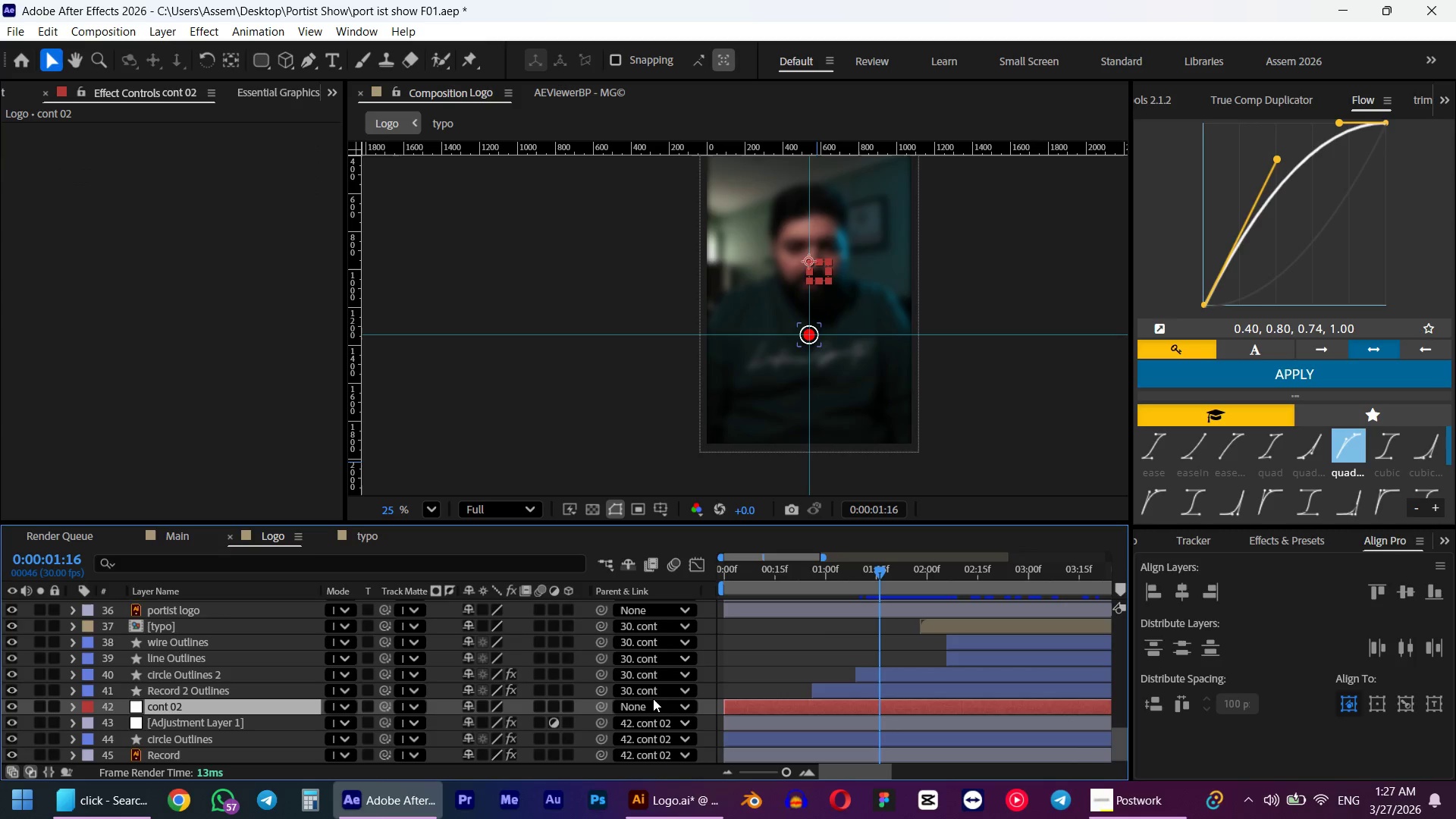 
type(pS)
 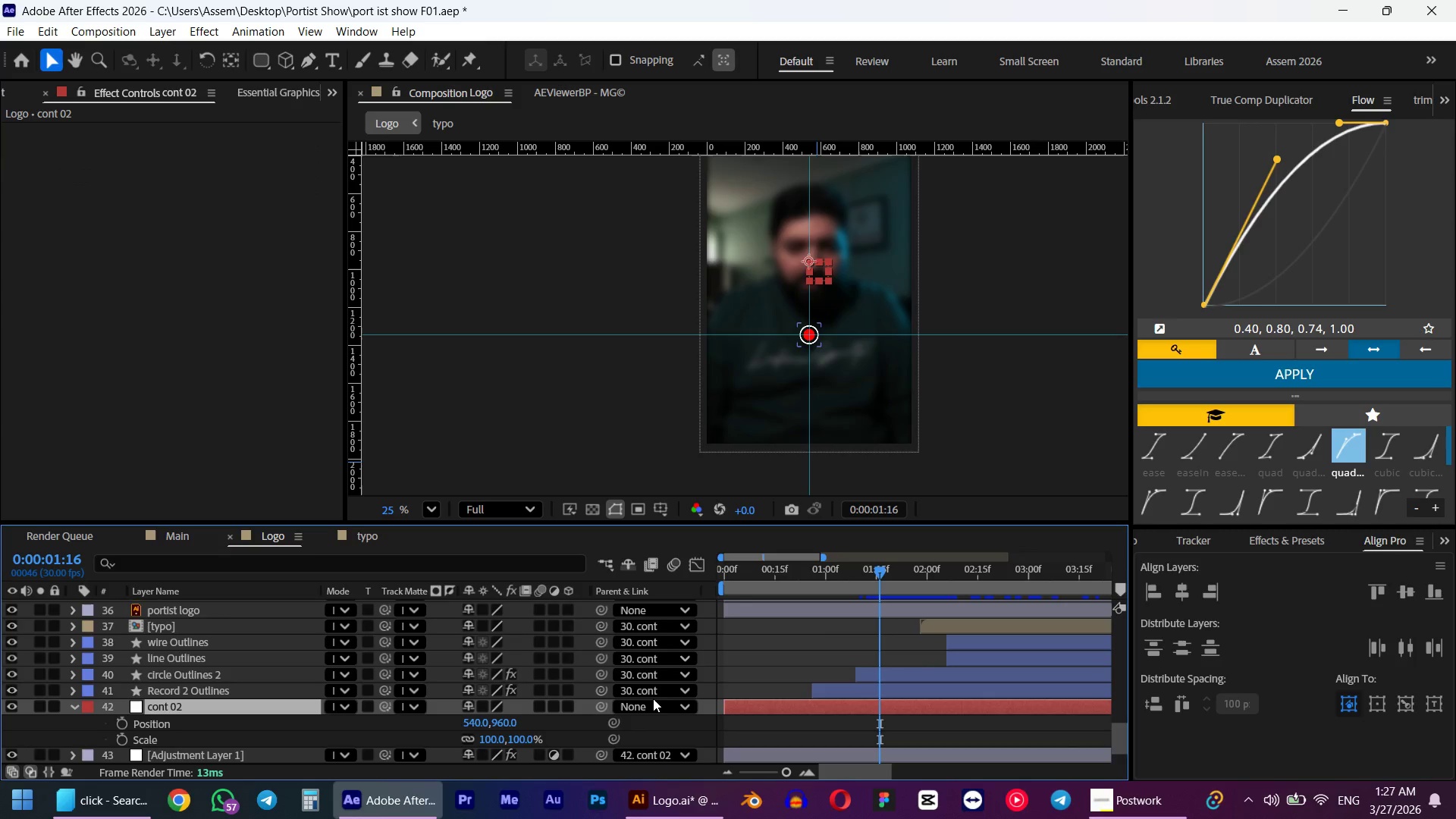 
left_click_drag(start_coordinate=[121, 719], to_coordinate=[121, 736])
 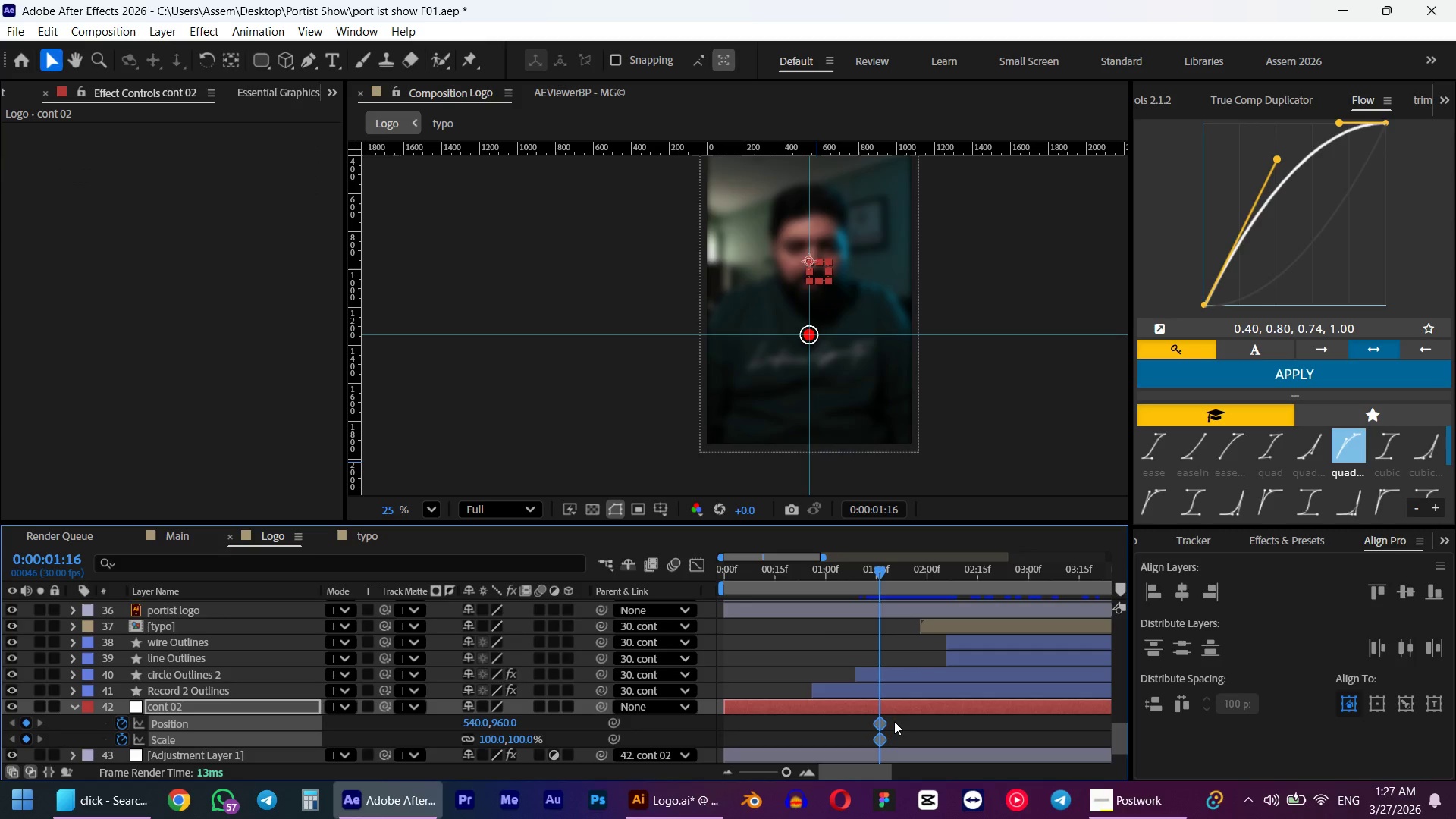 
left_click_drag(start_coordinate=[905, 717], to_coordinate=[859, 739])
 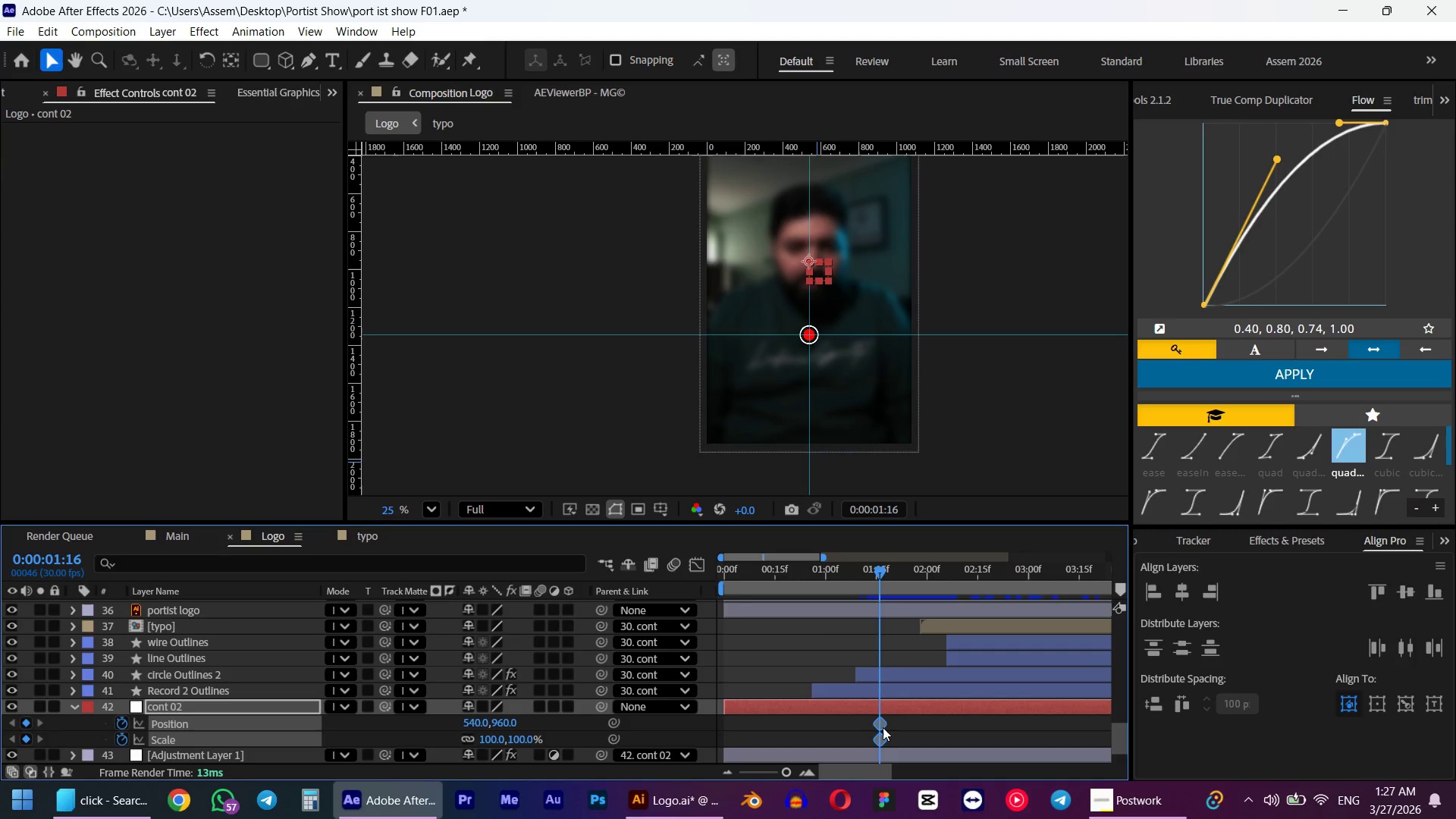 
left_click_drag(start_coordinate=[883, 727], to_coordinate=[940, 720])
 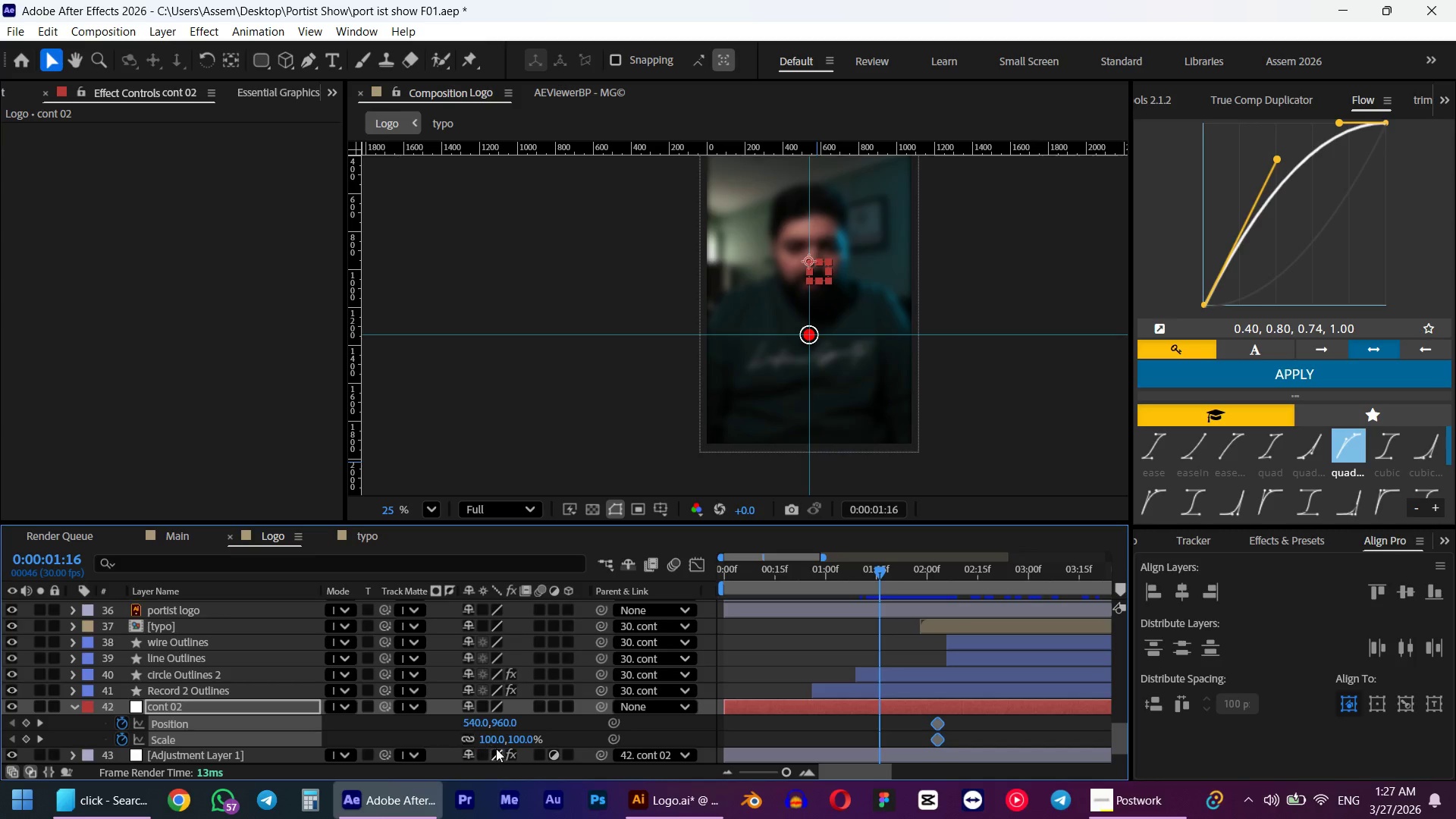 
left_click([490, 742])
 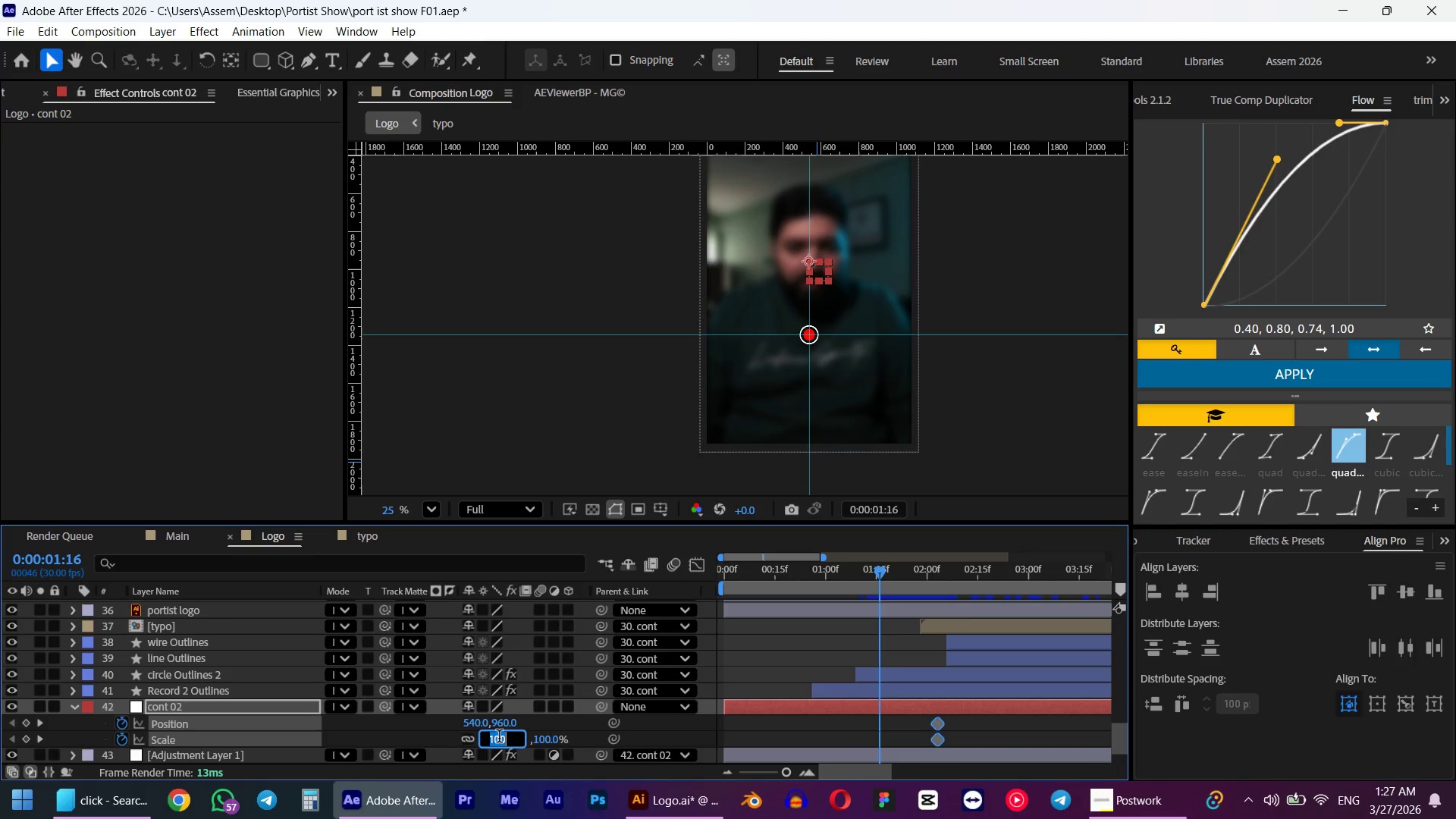 